 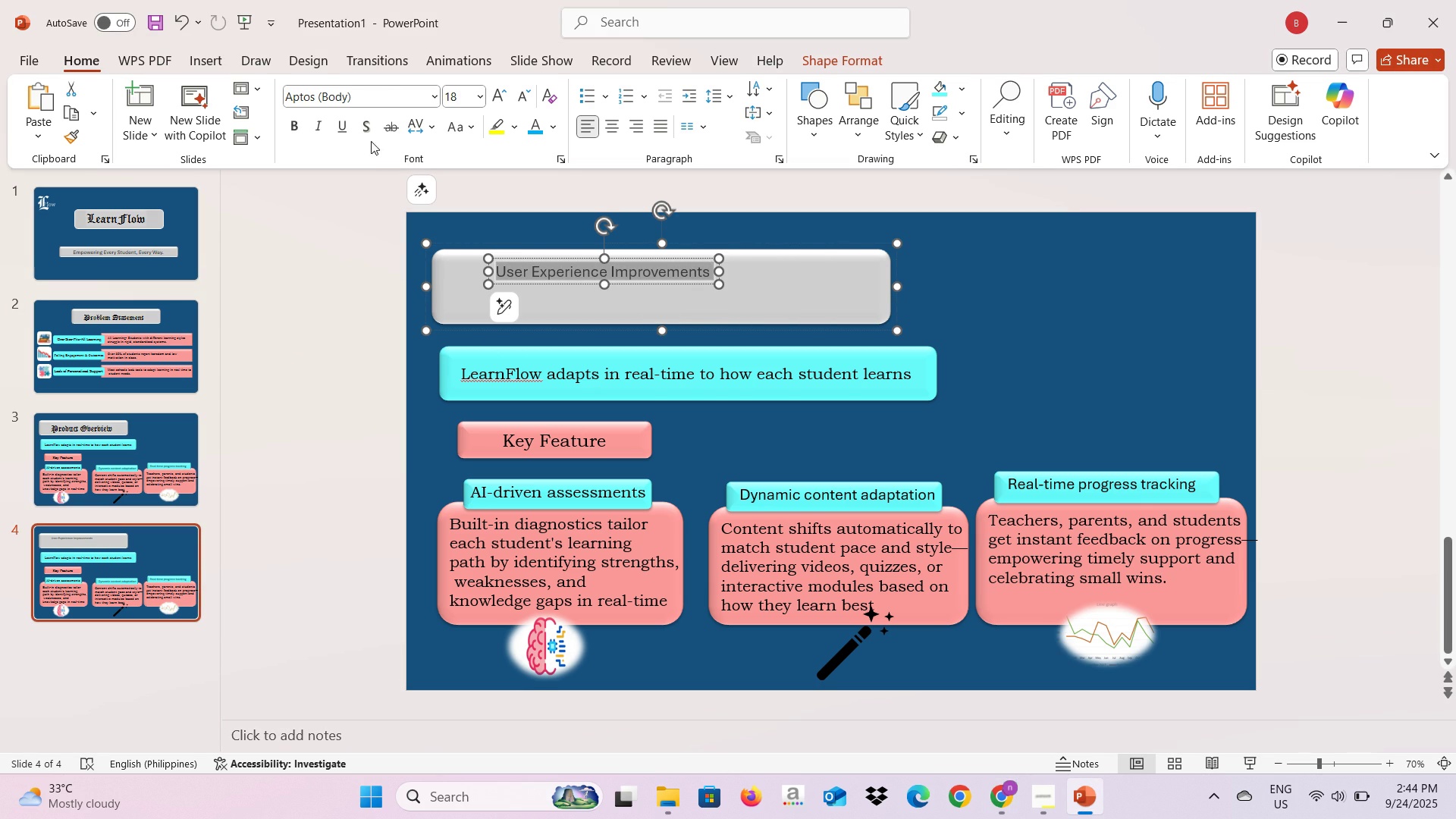 
left_click([430, 95])
 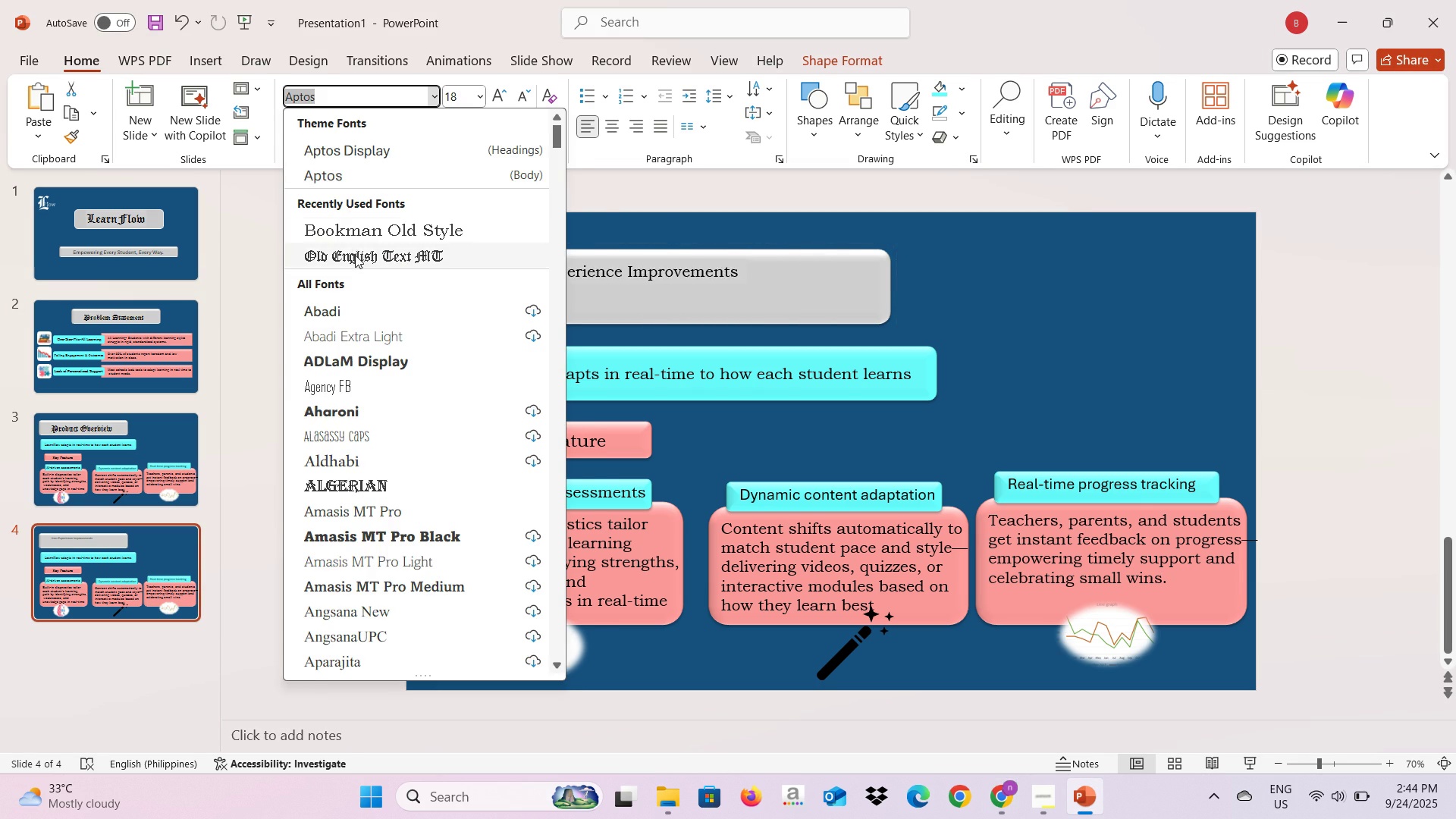 
left_click([355, 255])
 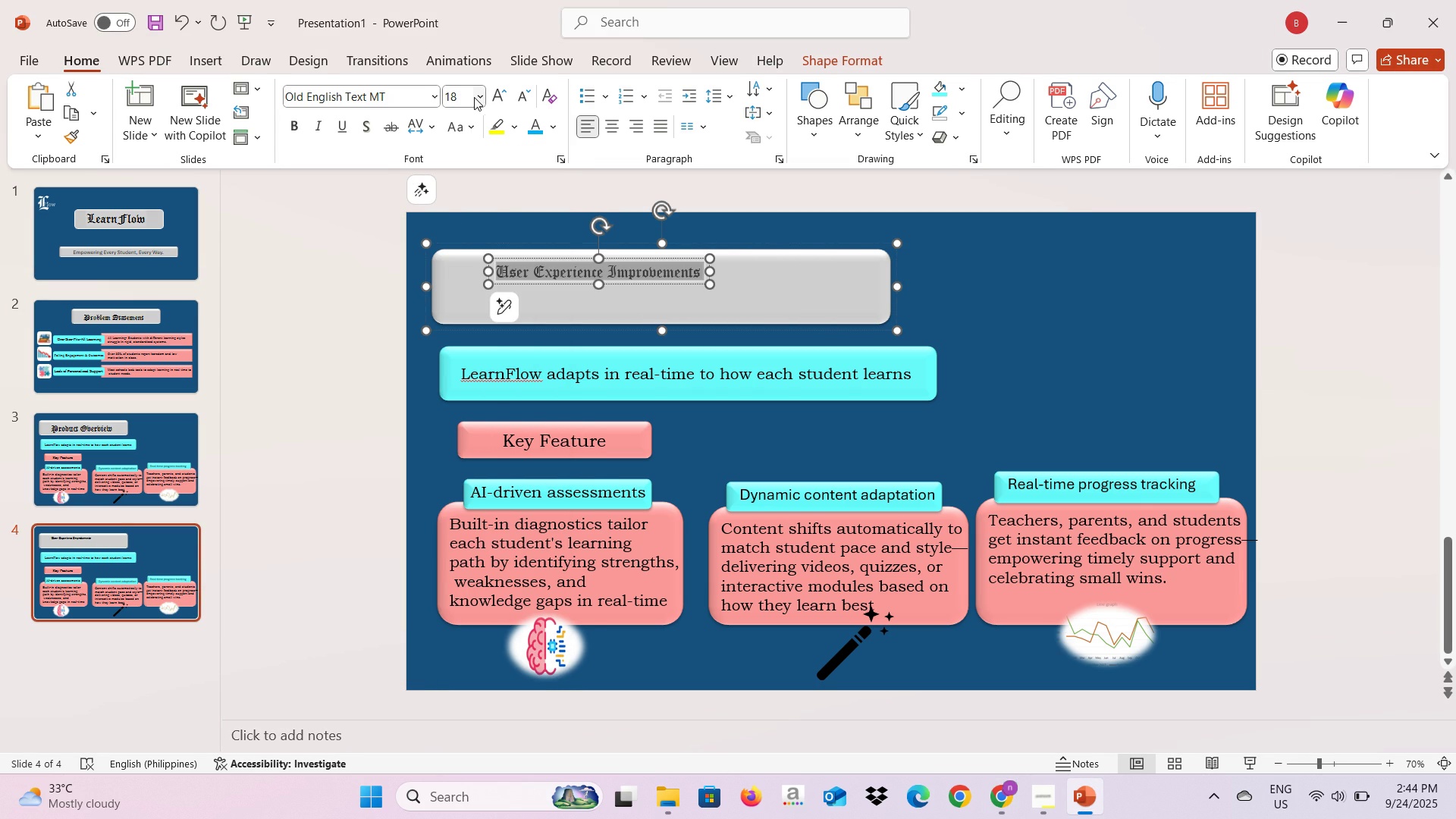 
left_click([477, 97])
 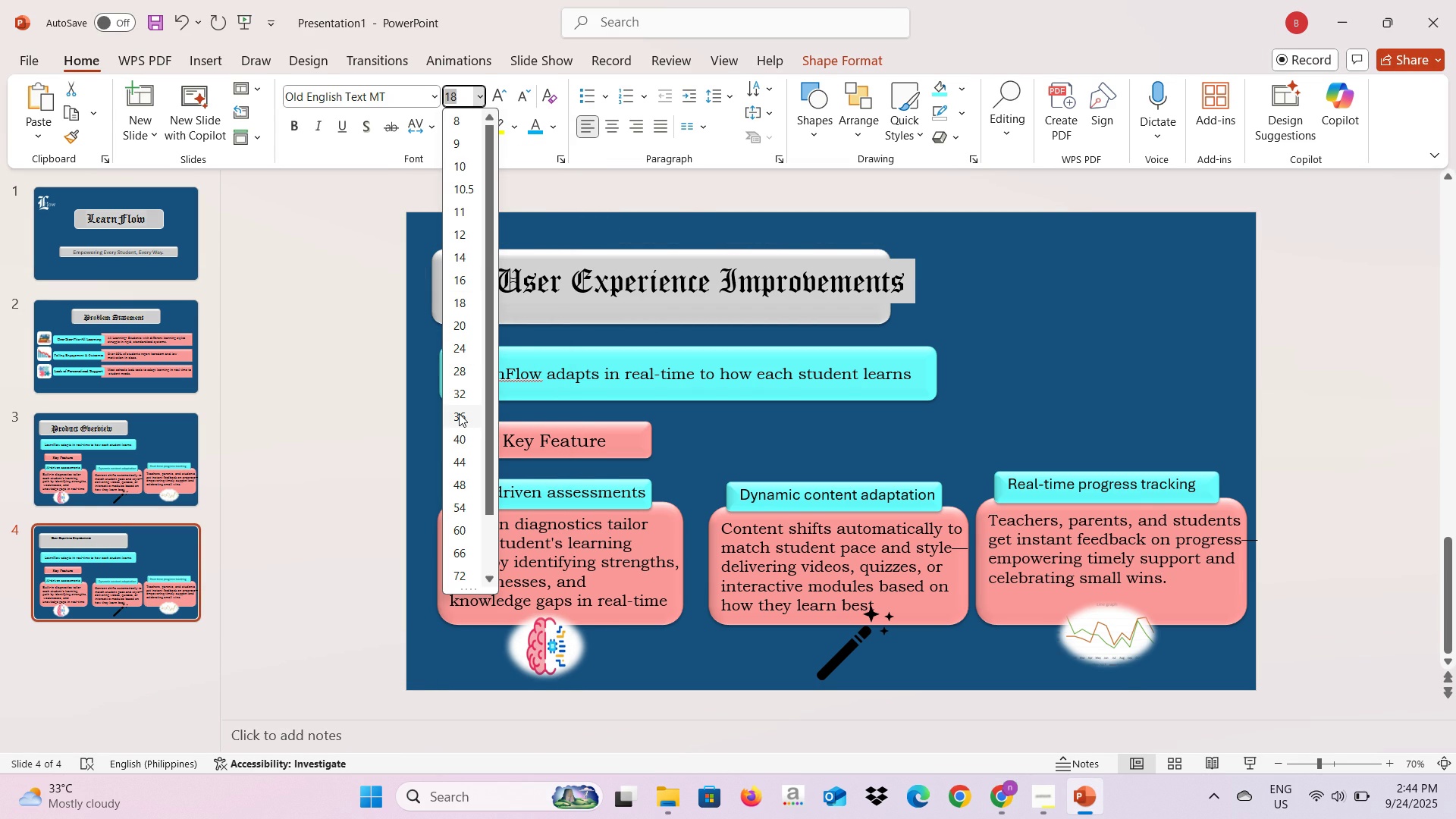 
left_click([459, 413])